 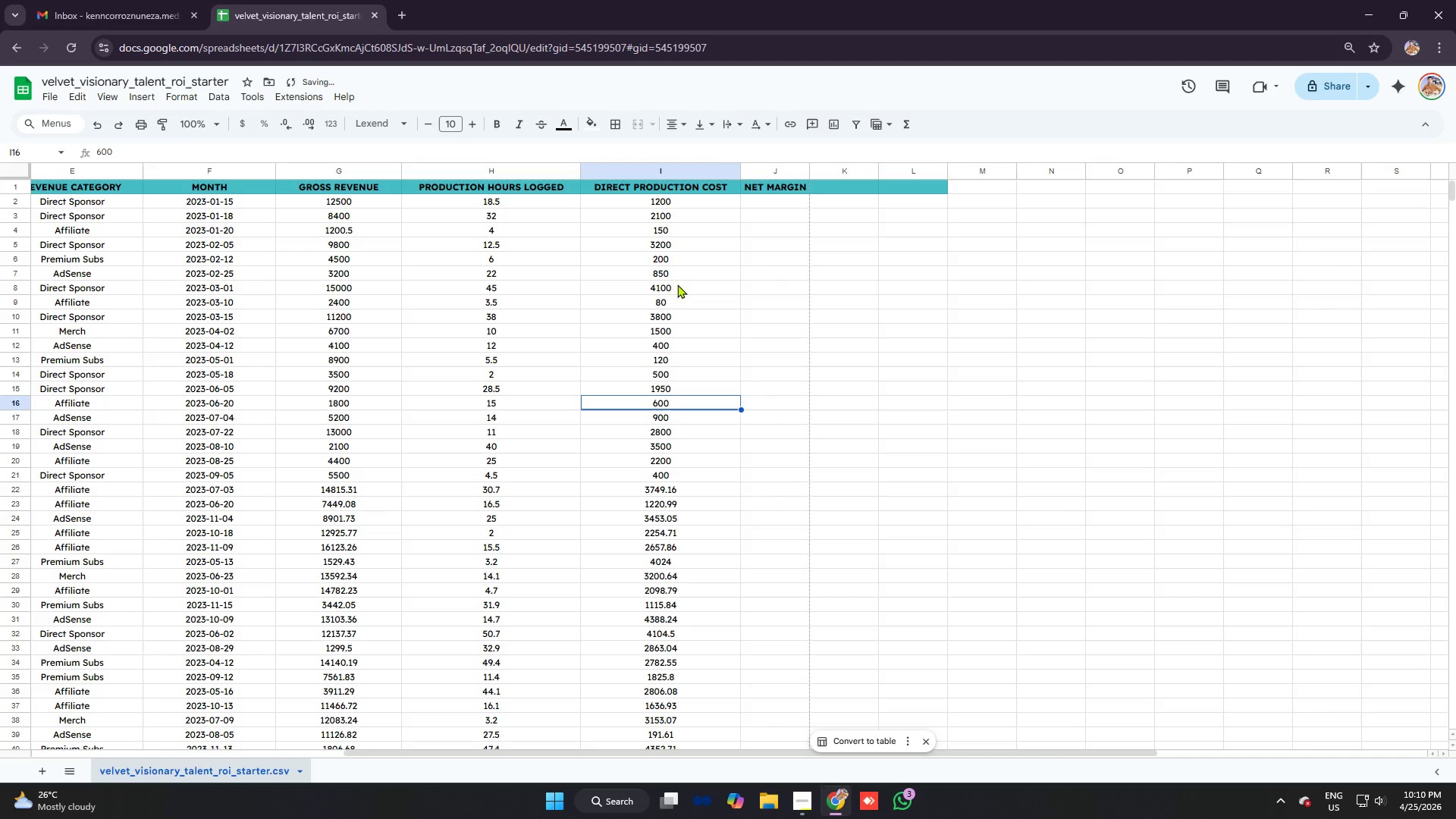 
left_click([767, 199])
 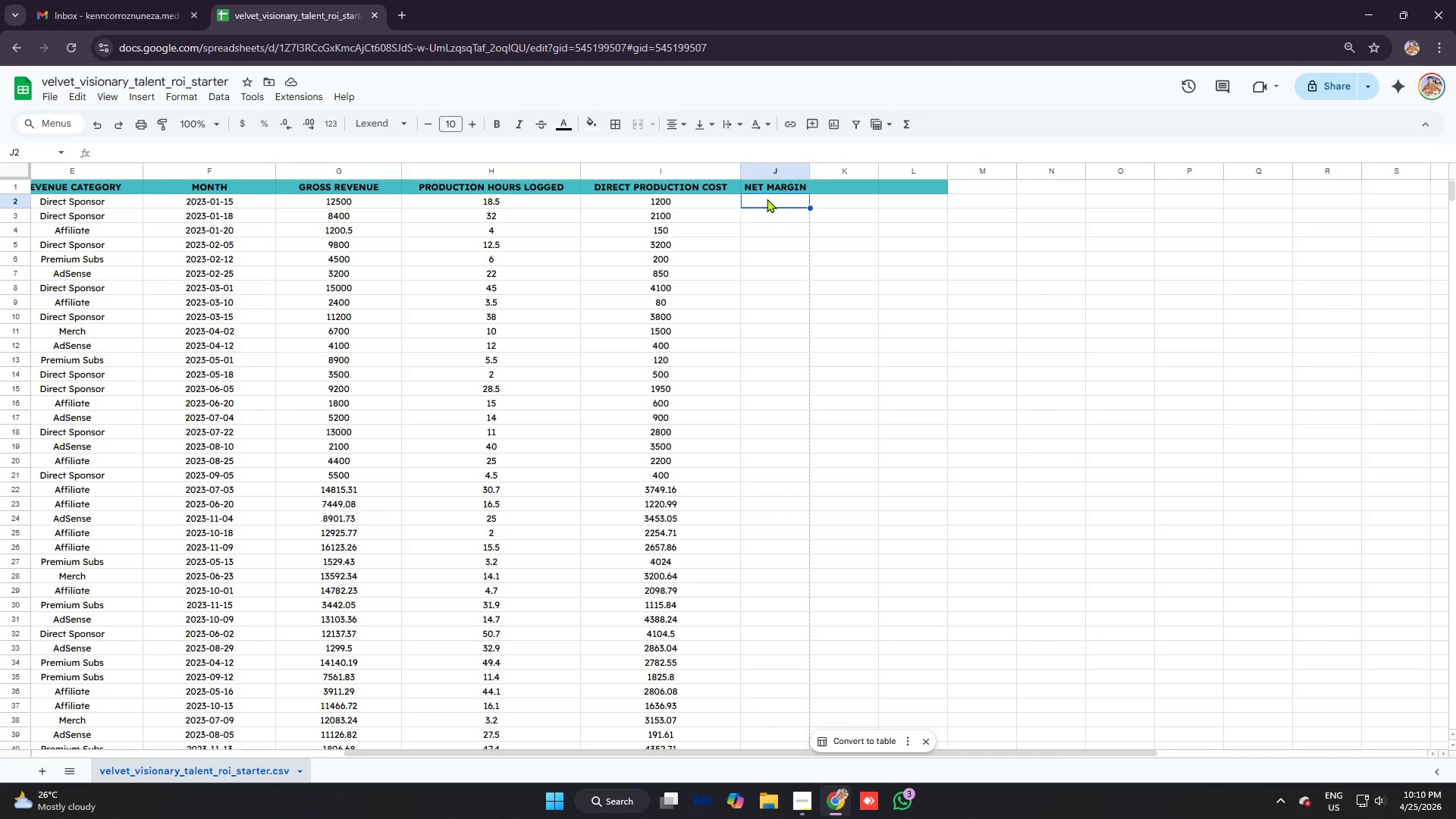 
wait(13.22)
 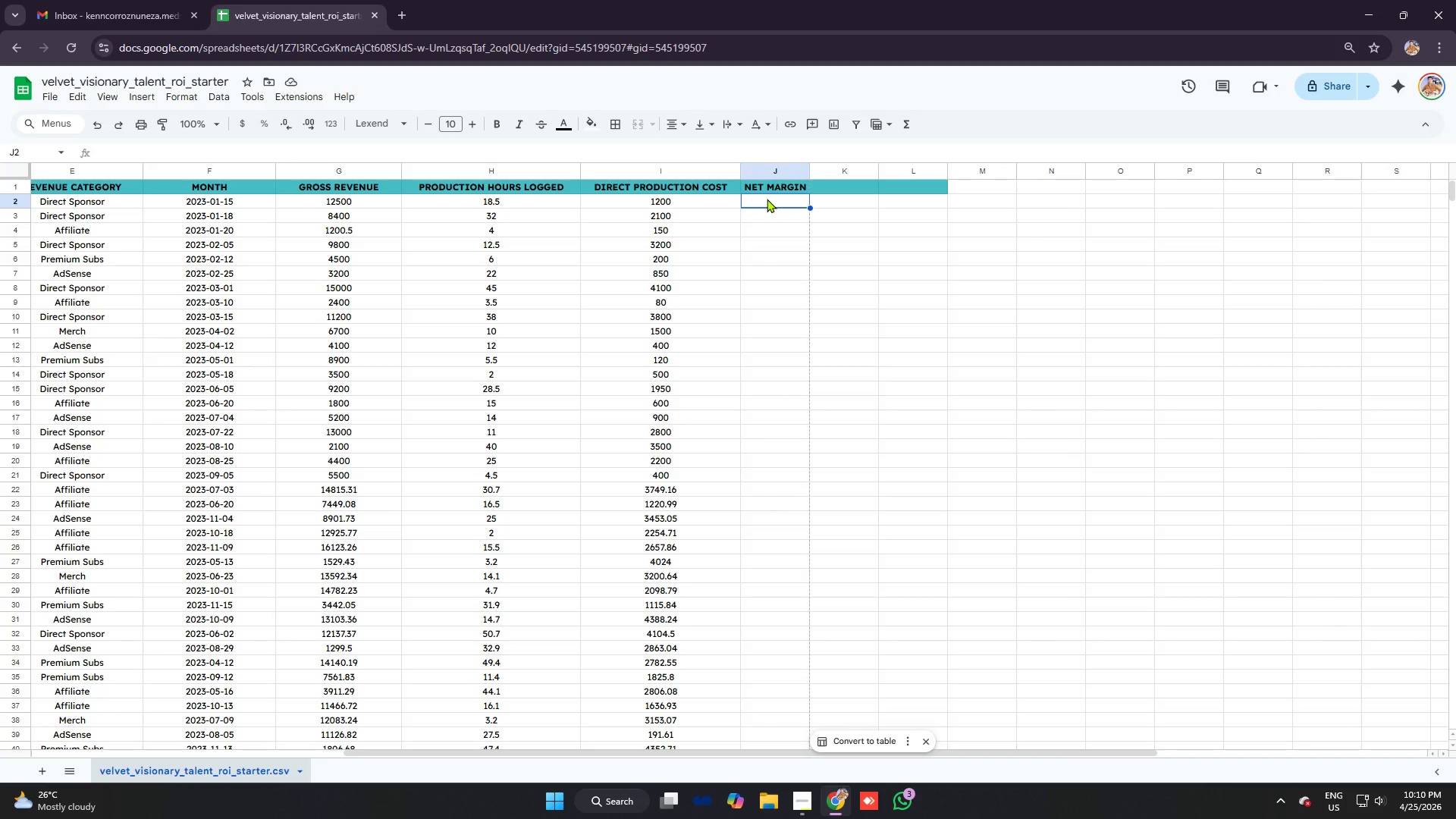 
left_click([836, 188])
 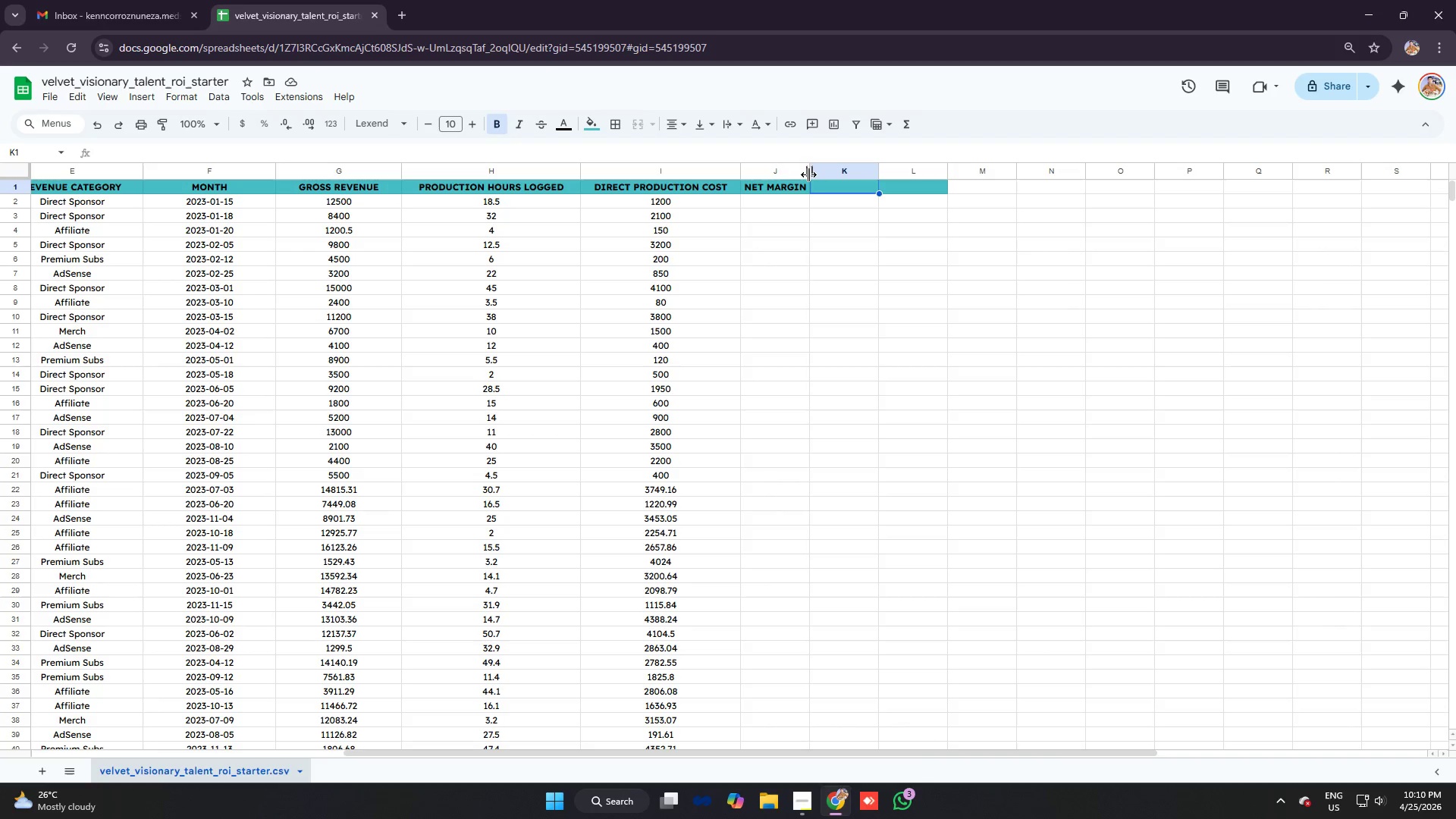 
left_click_drag(start_coordinate=[810, 173], to_coordinate=[840, 173])
 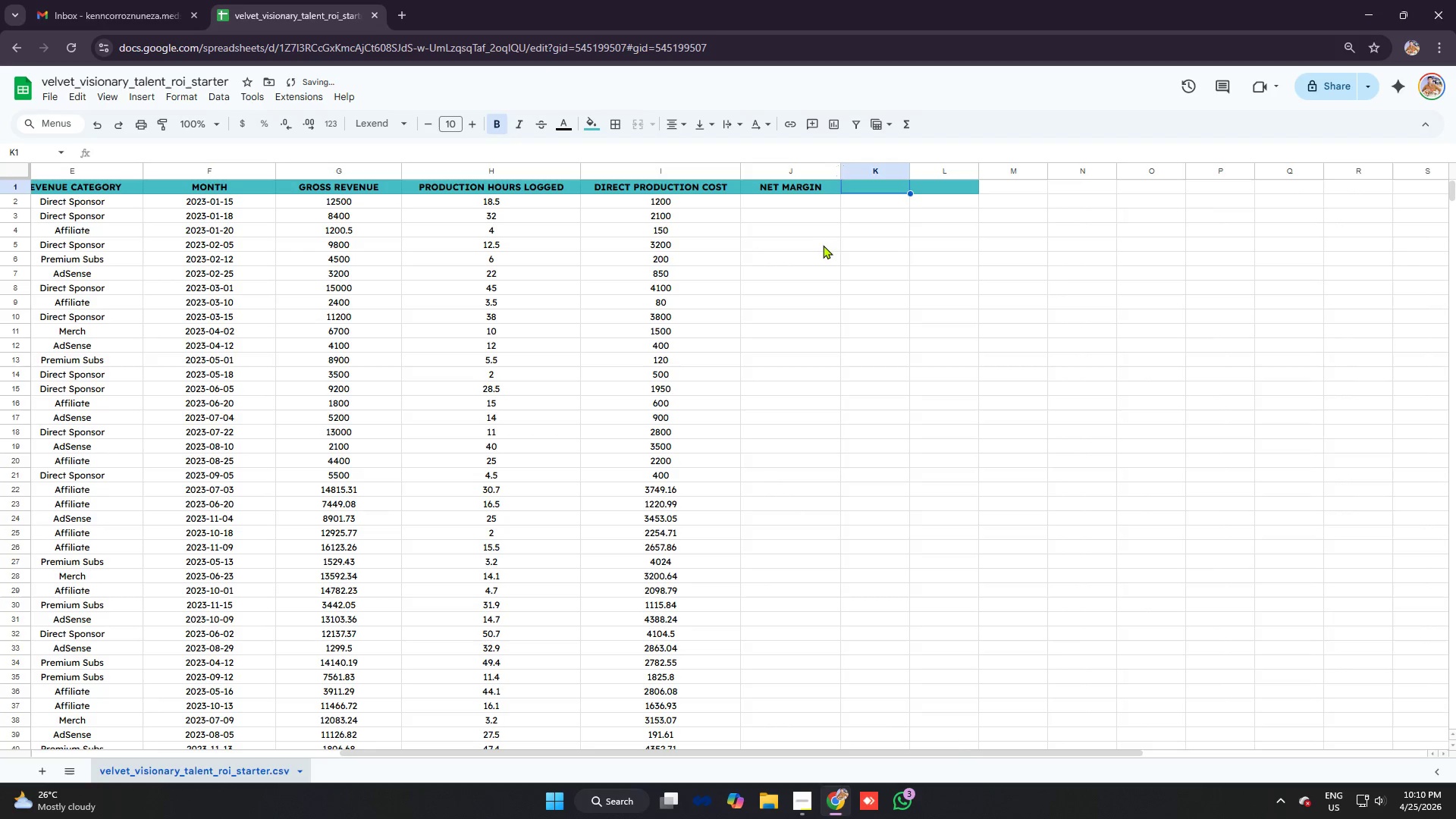 
left_click([822, 246])
 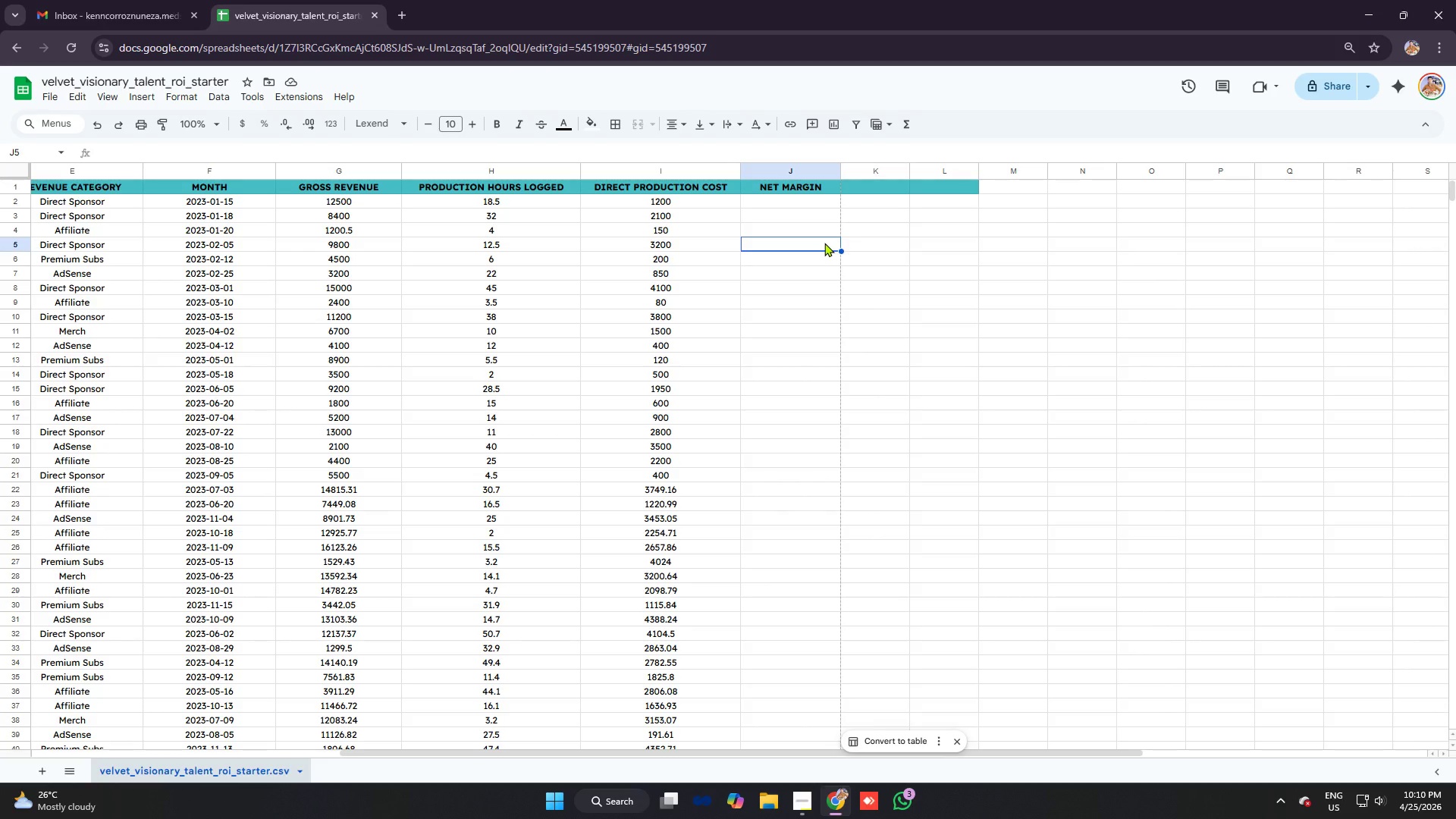 
wait(18.03)
 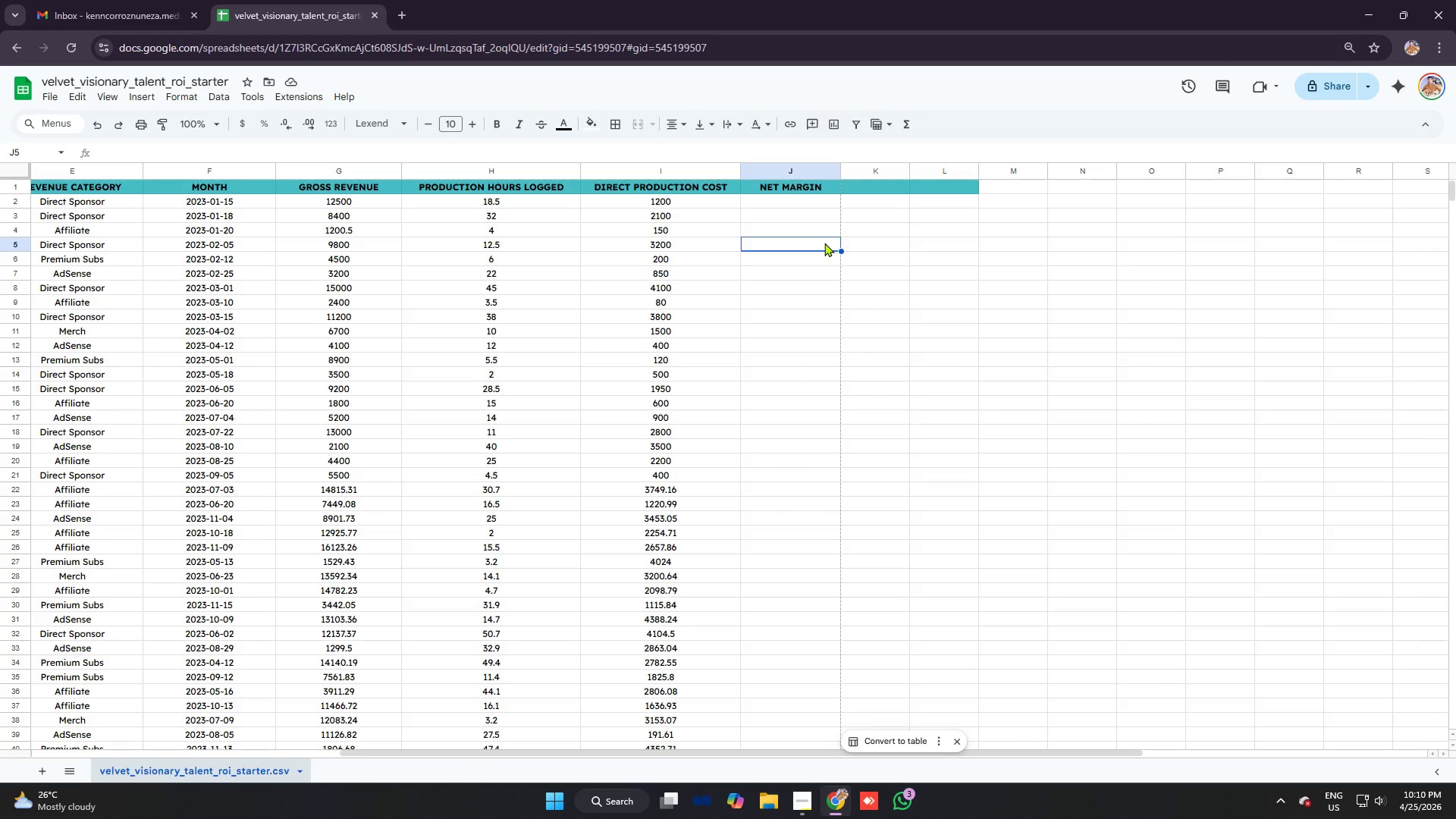 
left_click([877, 190])
 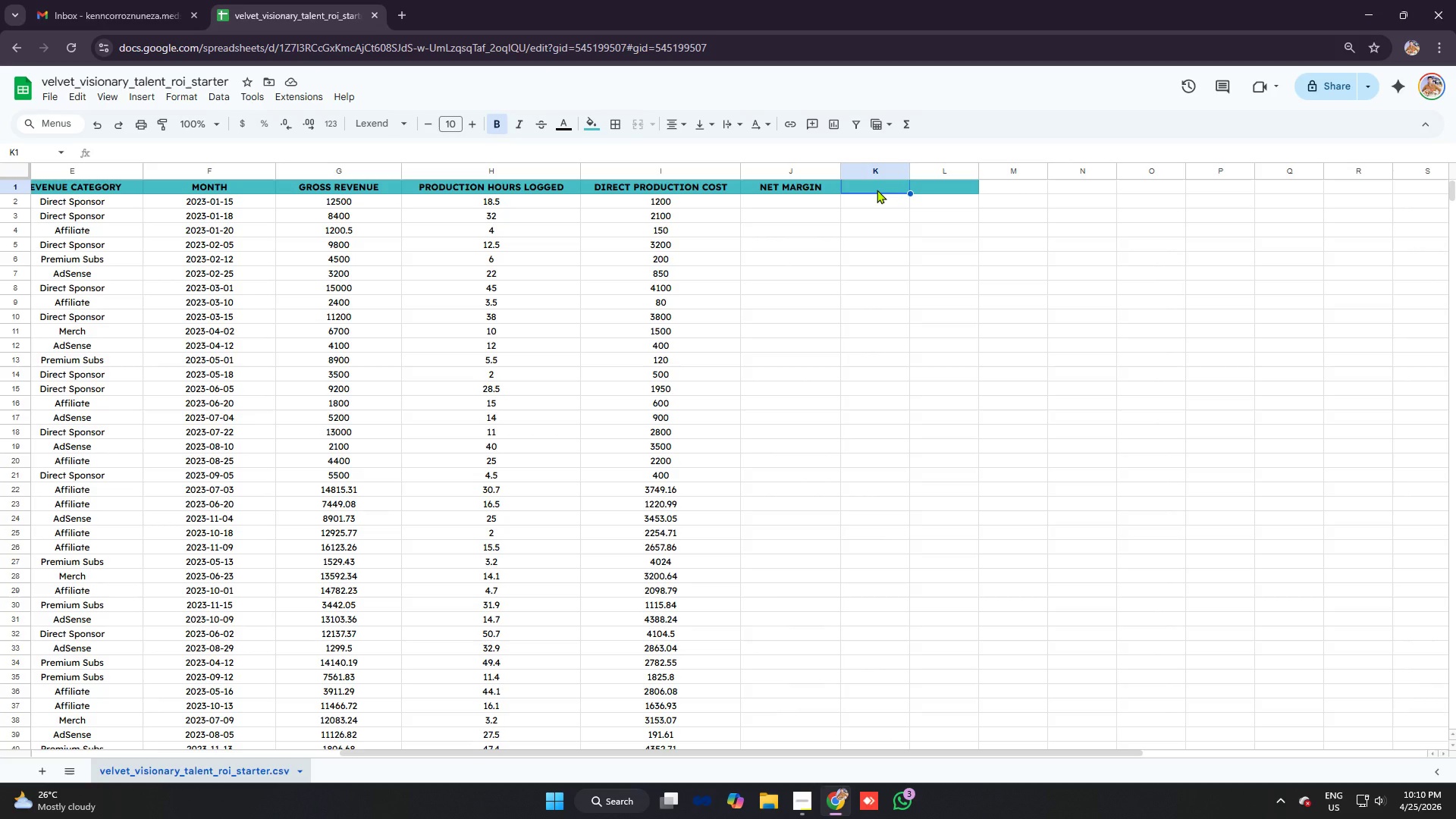 
wait(8.75)
 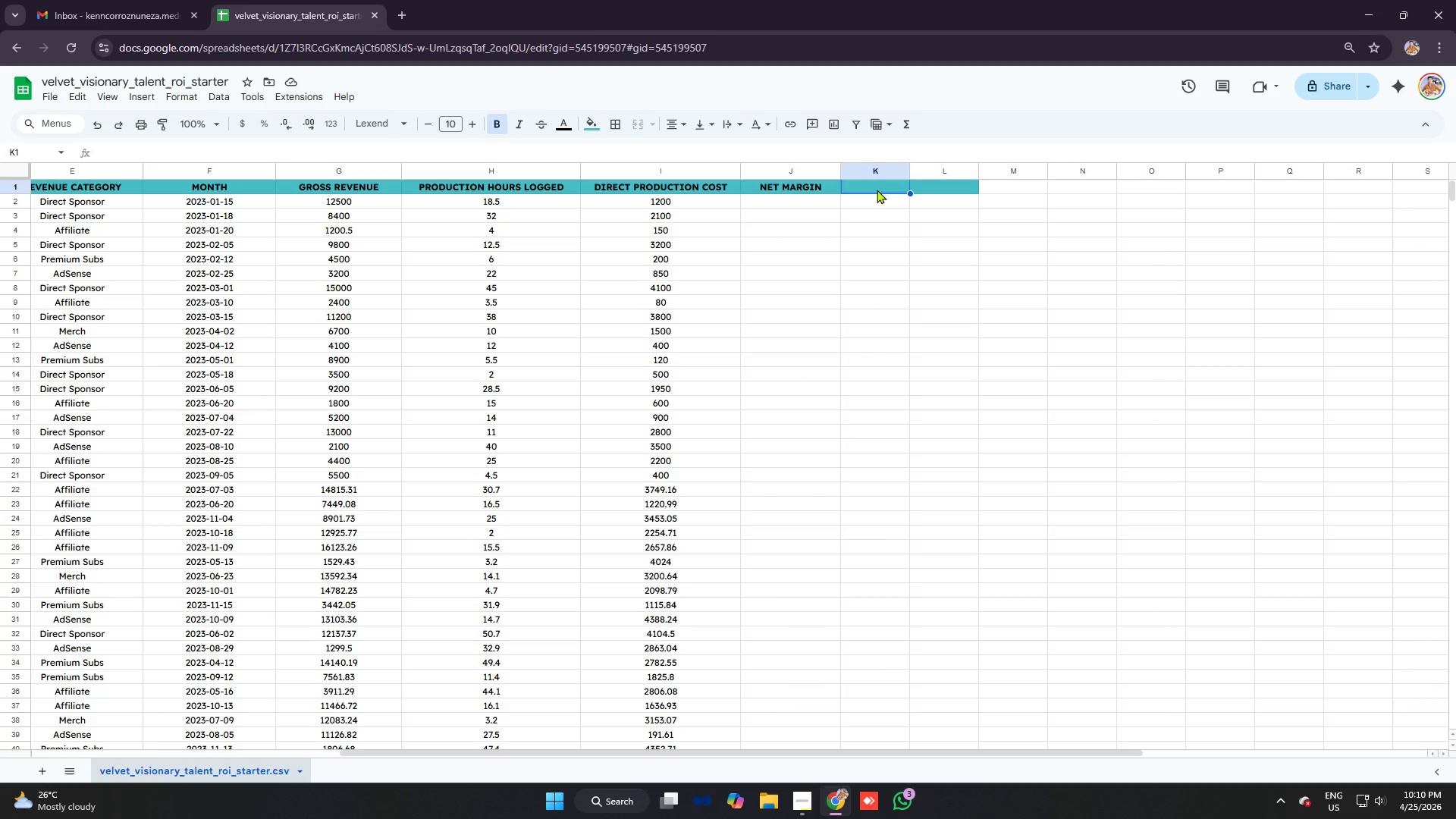 
scroll: coordinate [541, 198], scroll_direction: up, amount: 2.0